 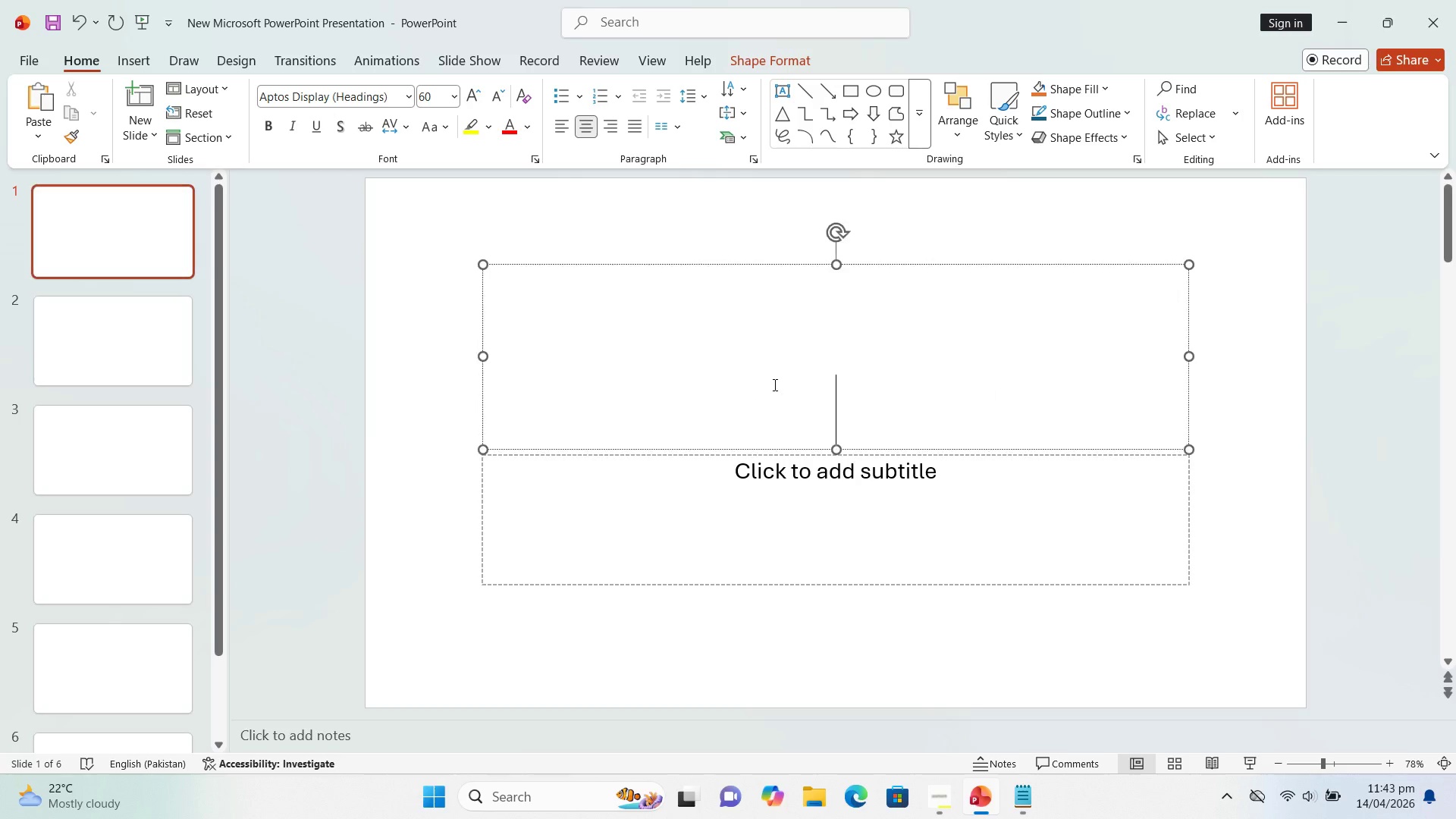 
key(Control+V)
 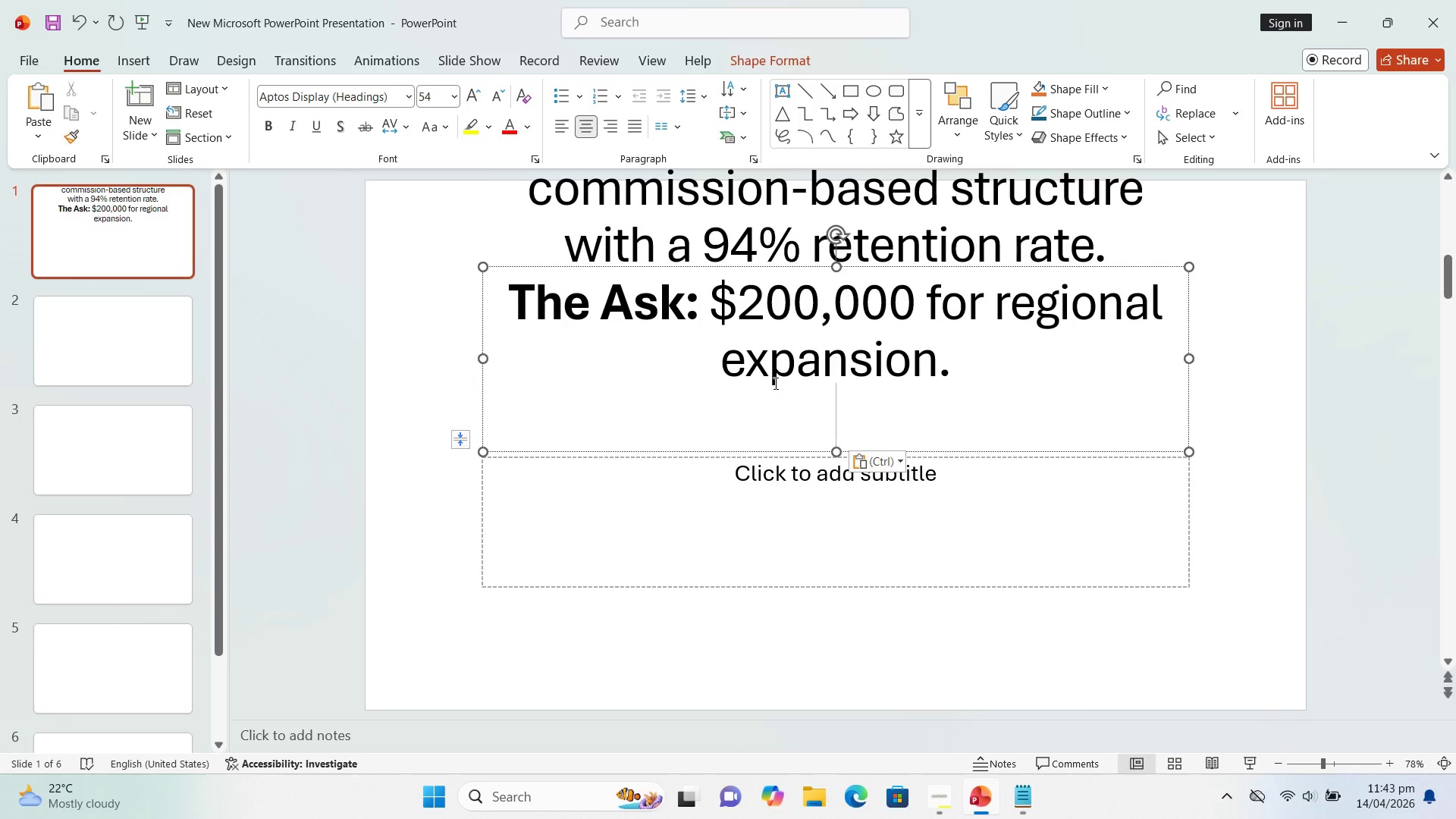 
key(Control+A)
 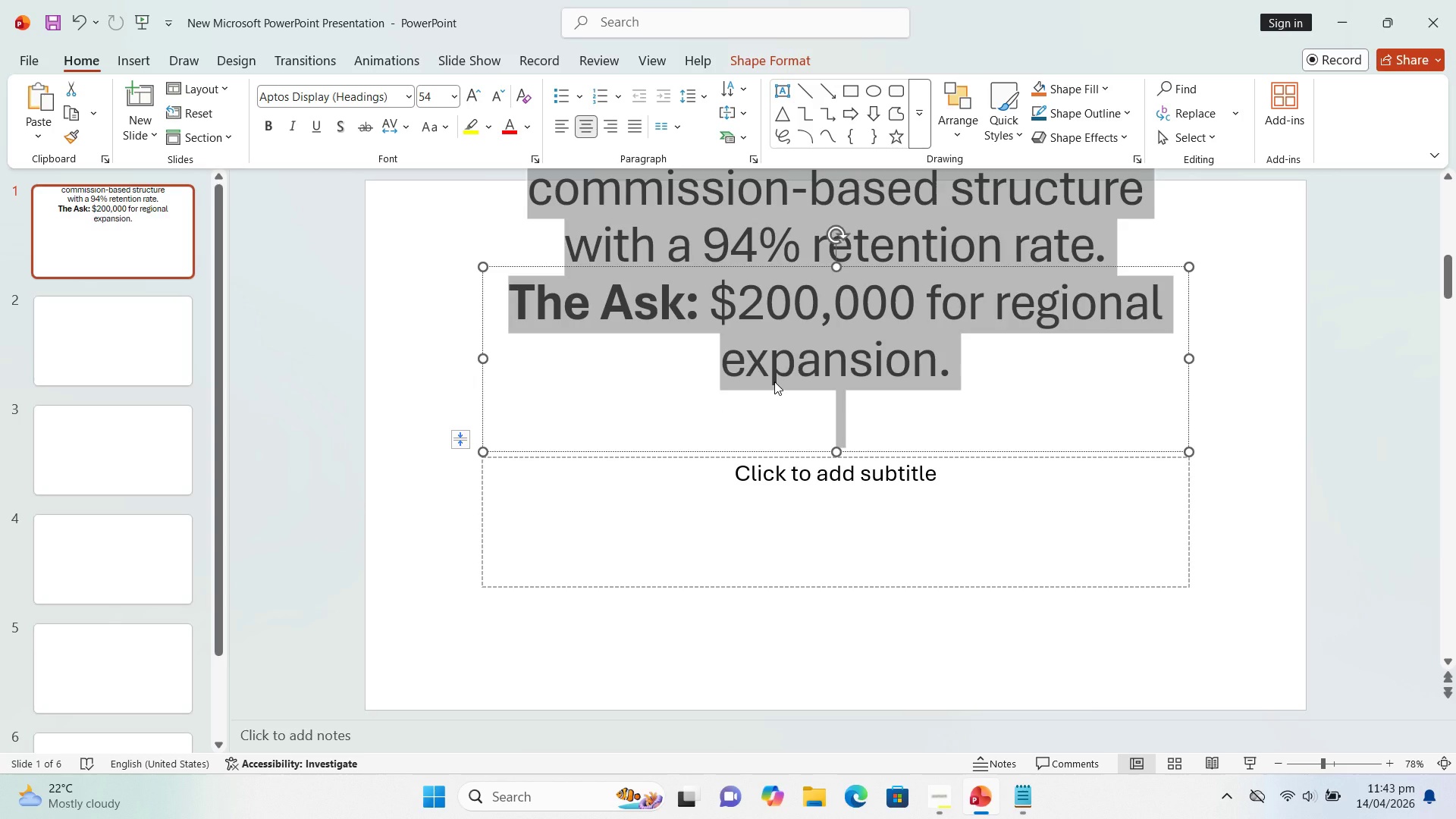 
key(Backspace)
 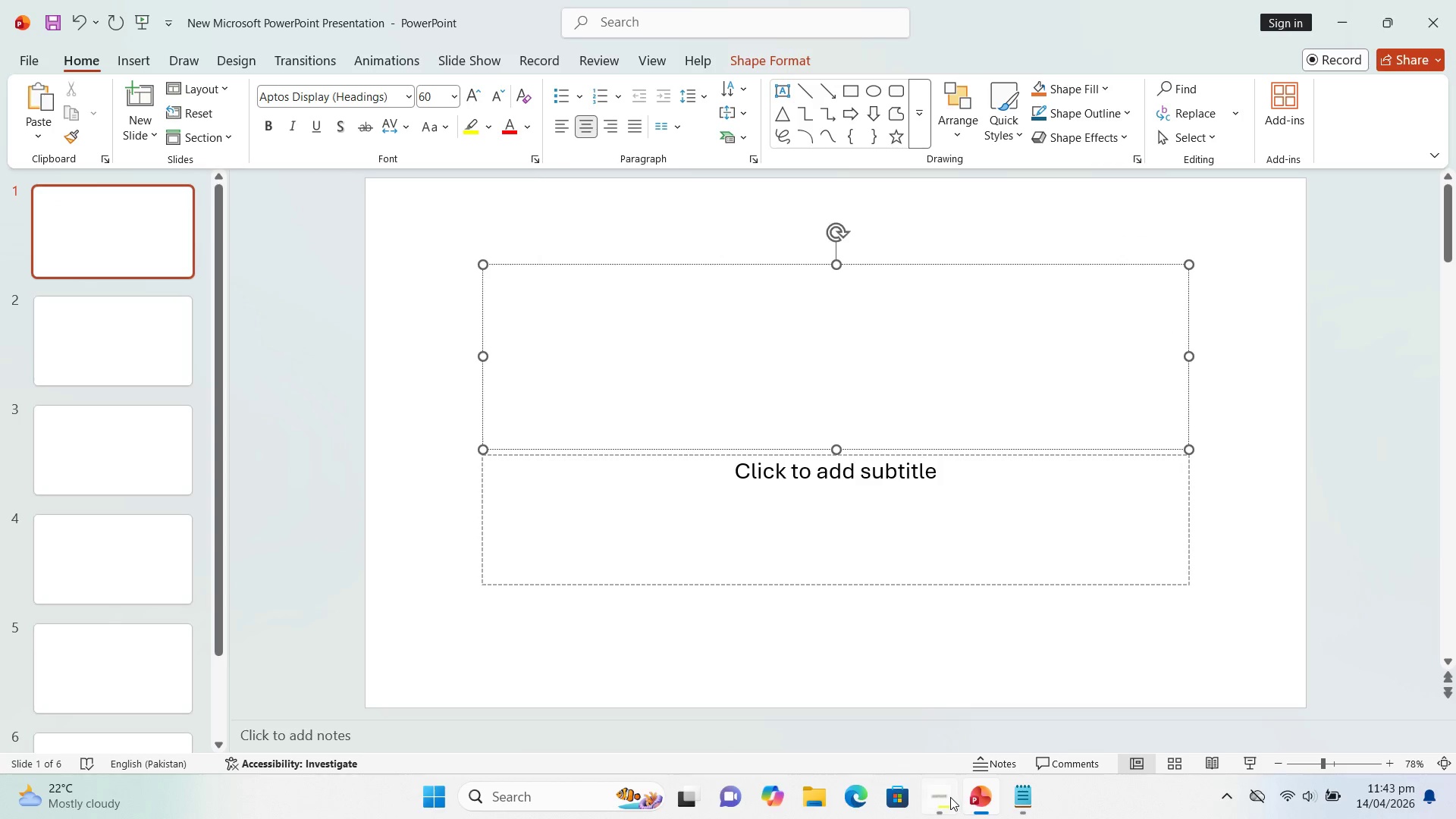 
left_click([939, 795])